 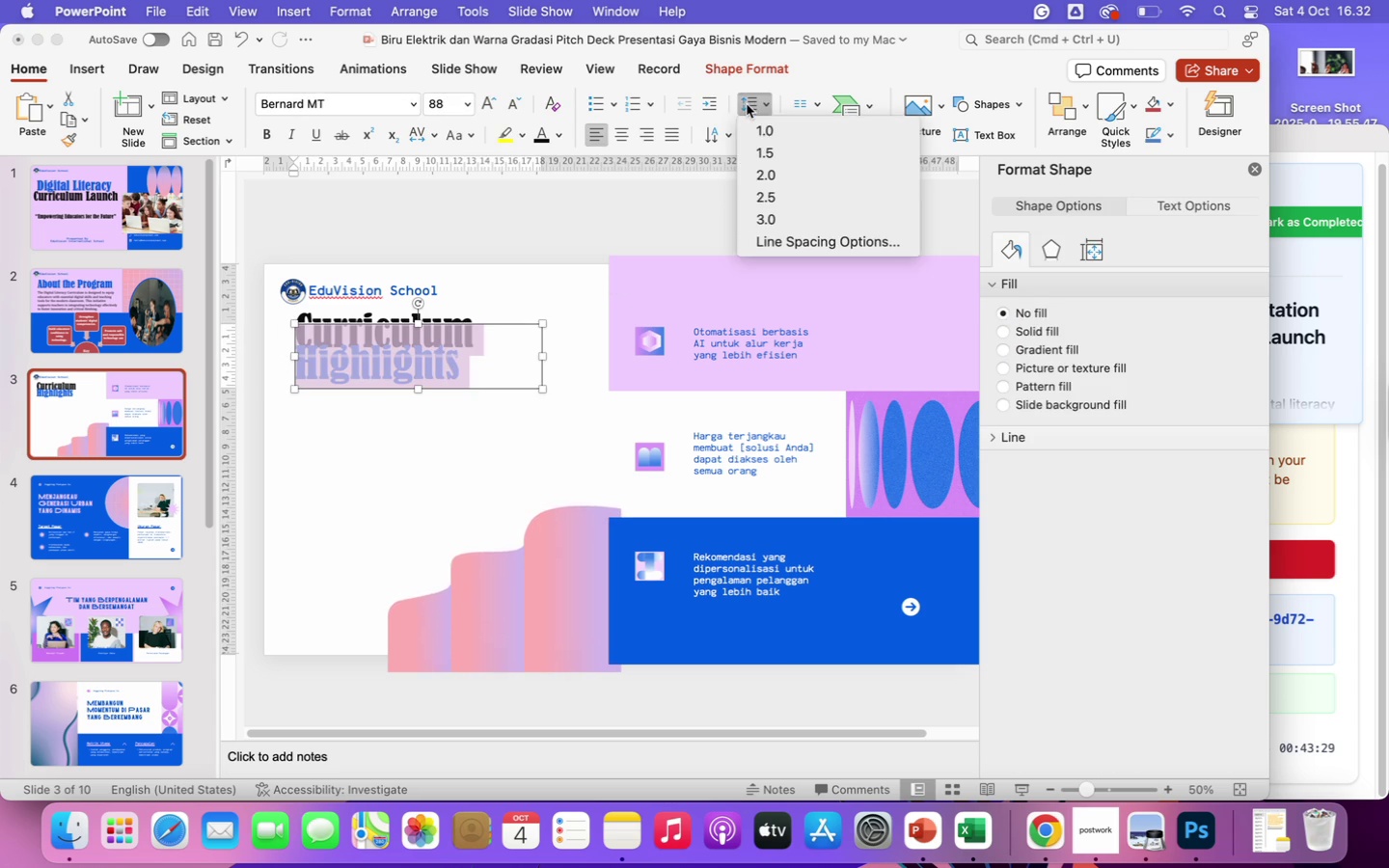 
left_click([774, 239])
 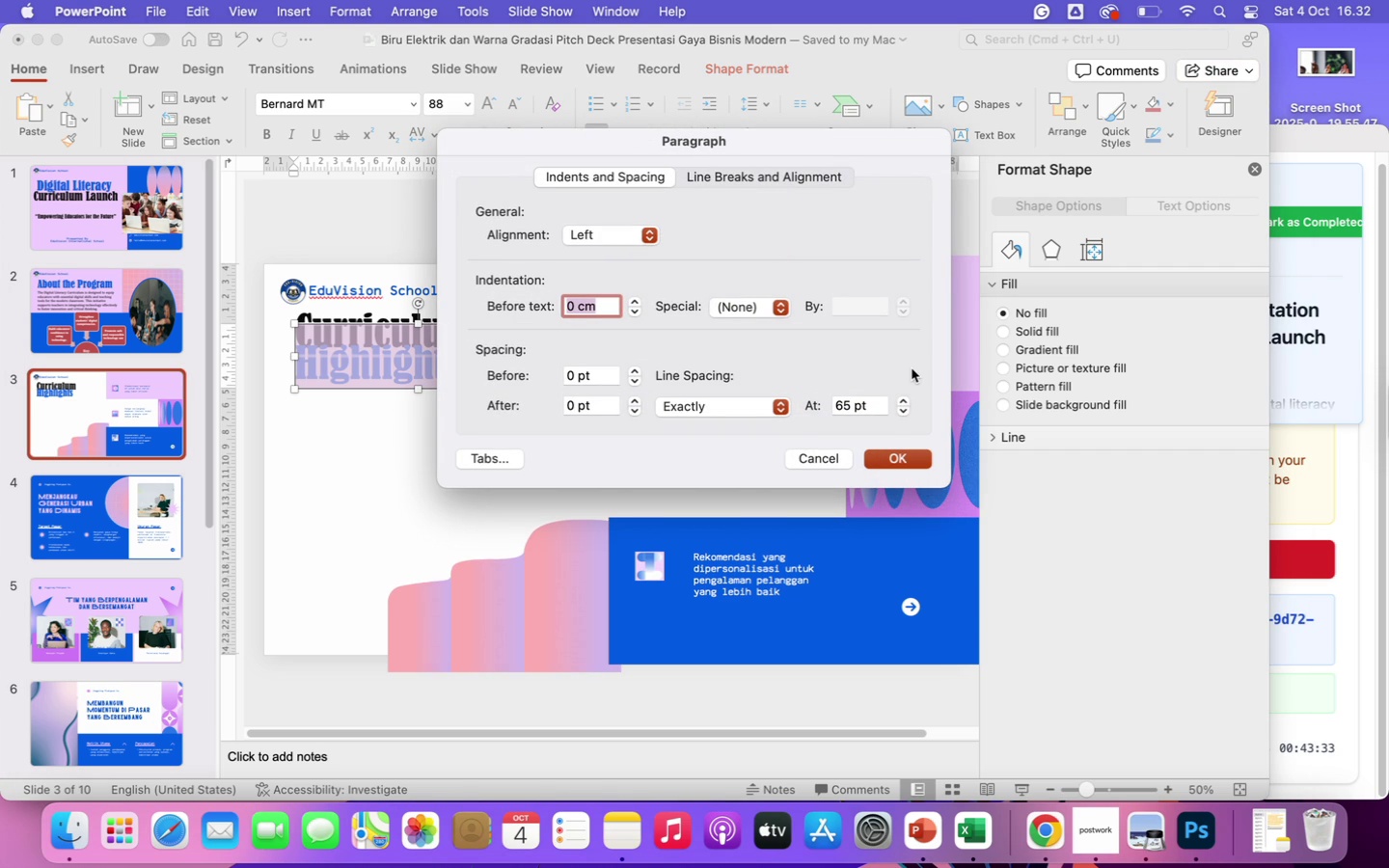 
wait(8.3)
 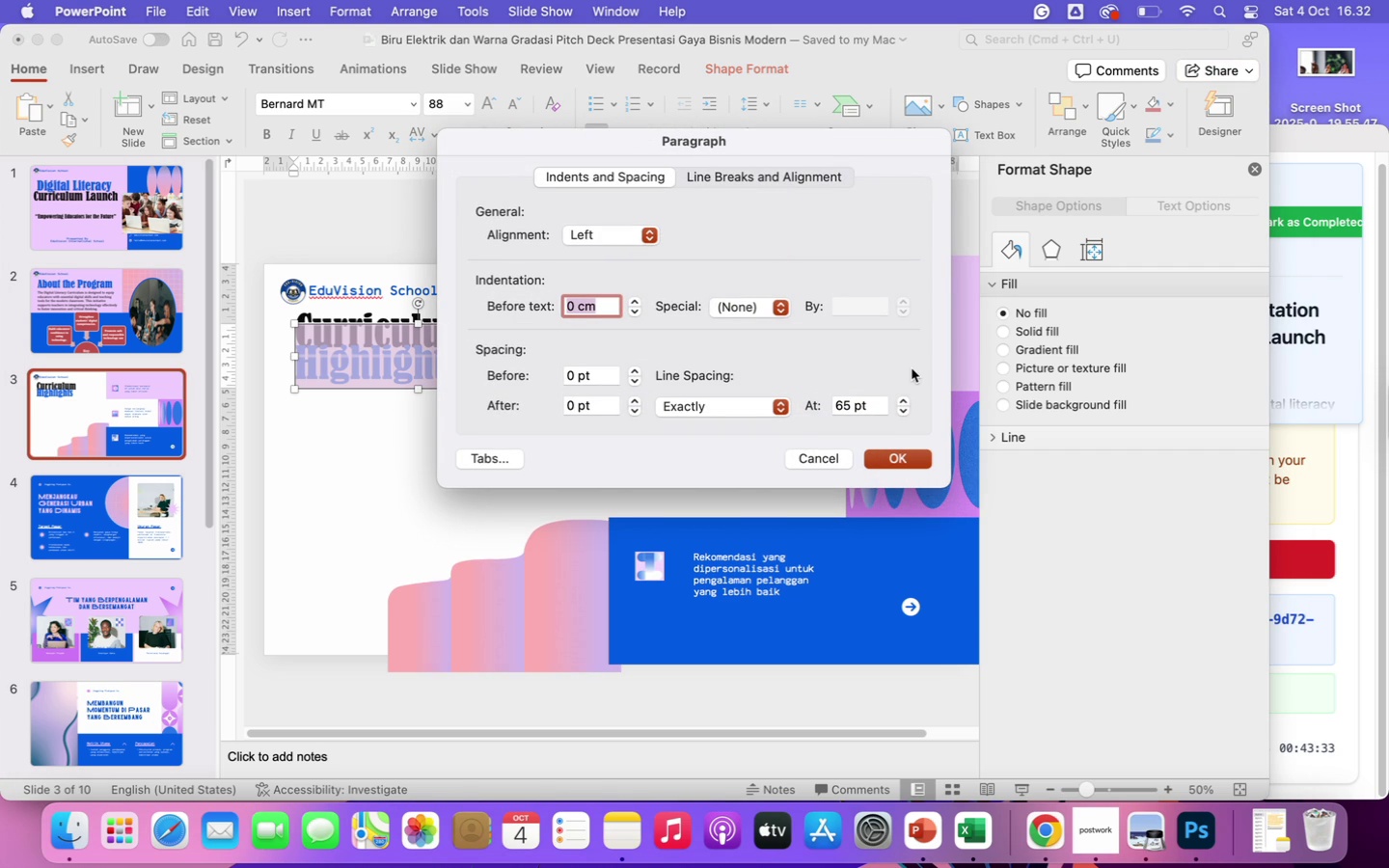 
double_click([904, 398])
 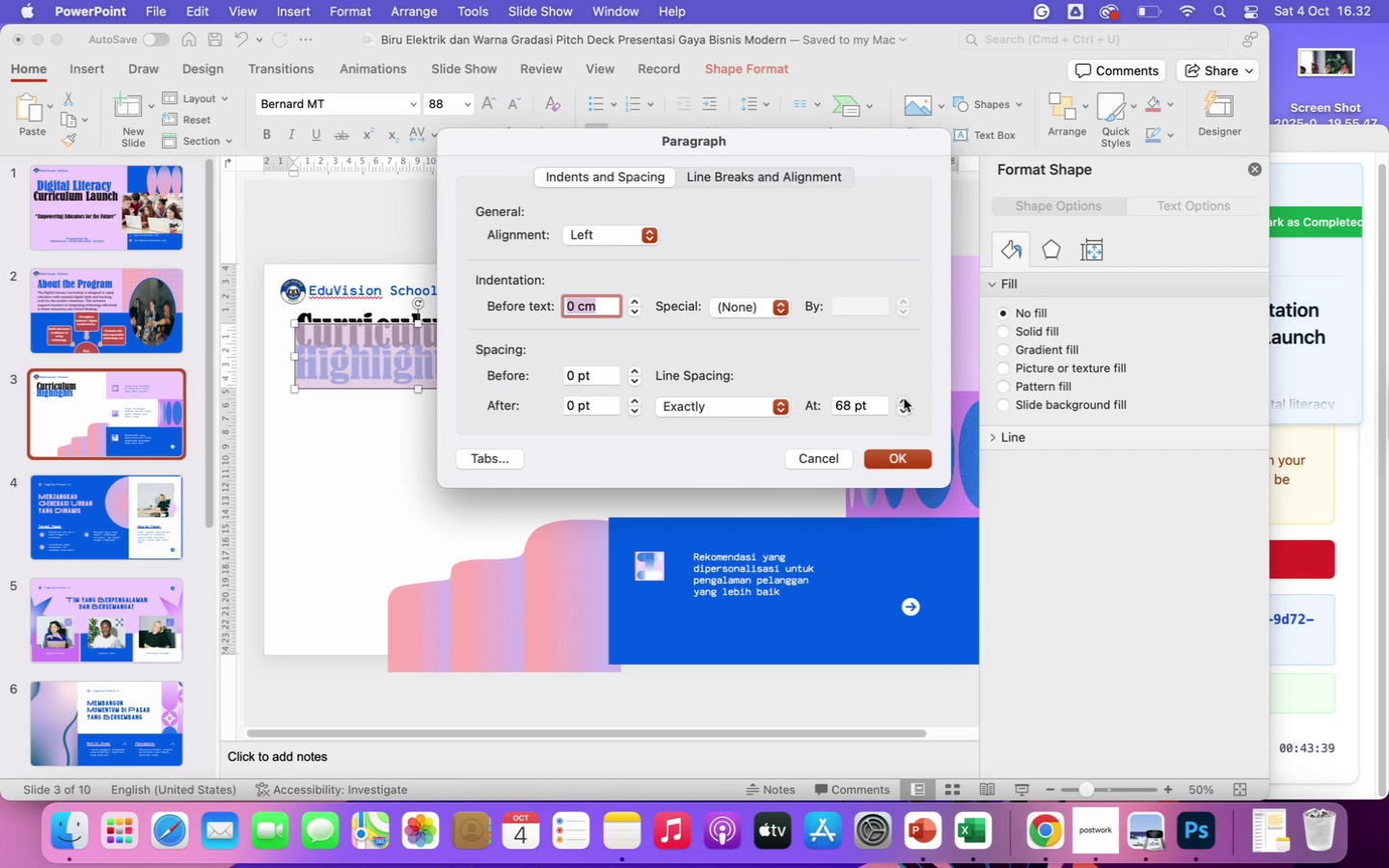 
triple_click([904, 398])
 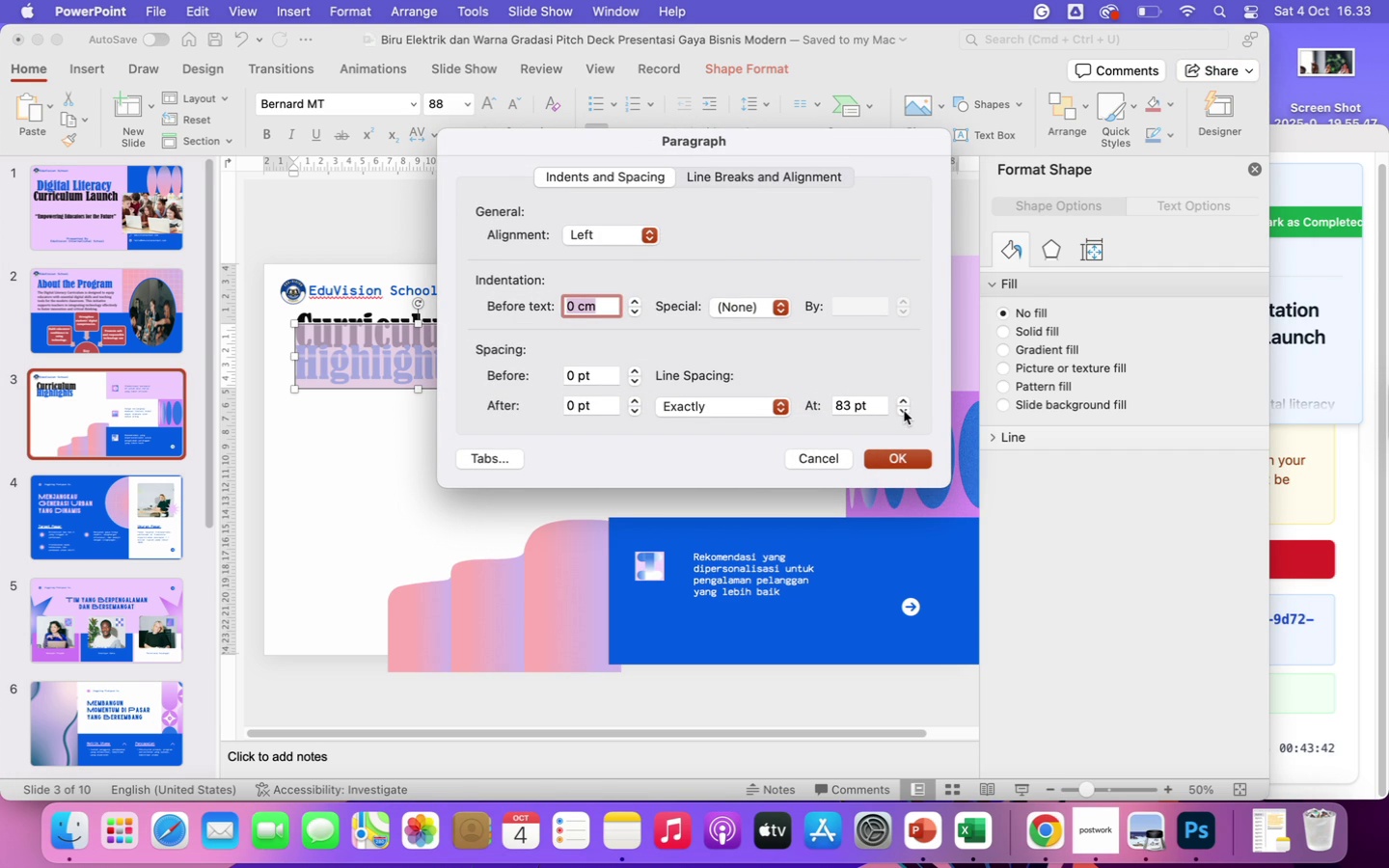 
double_click([907, 410])
 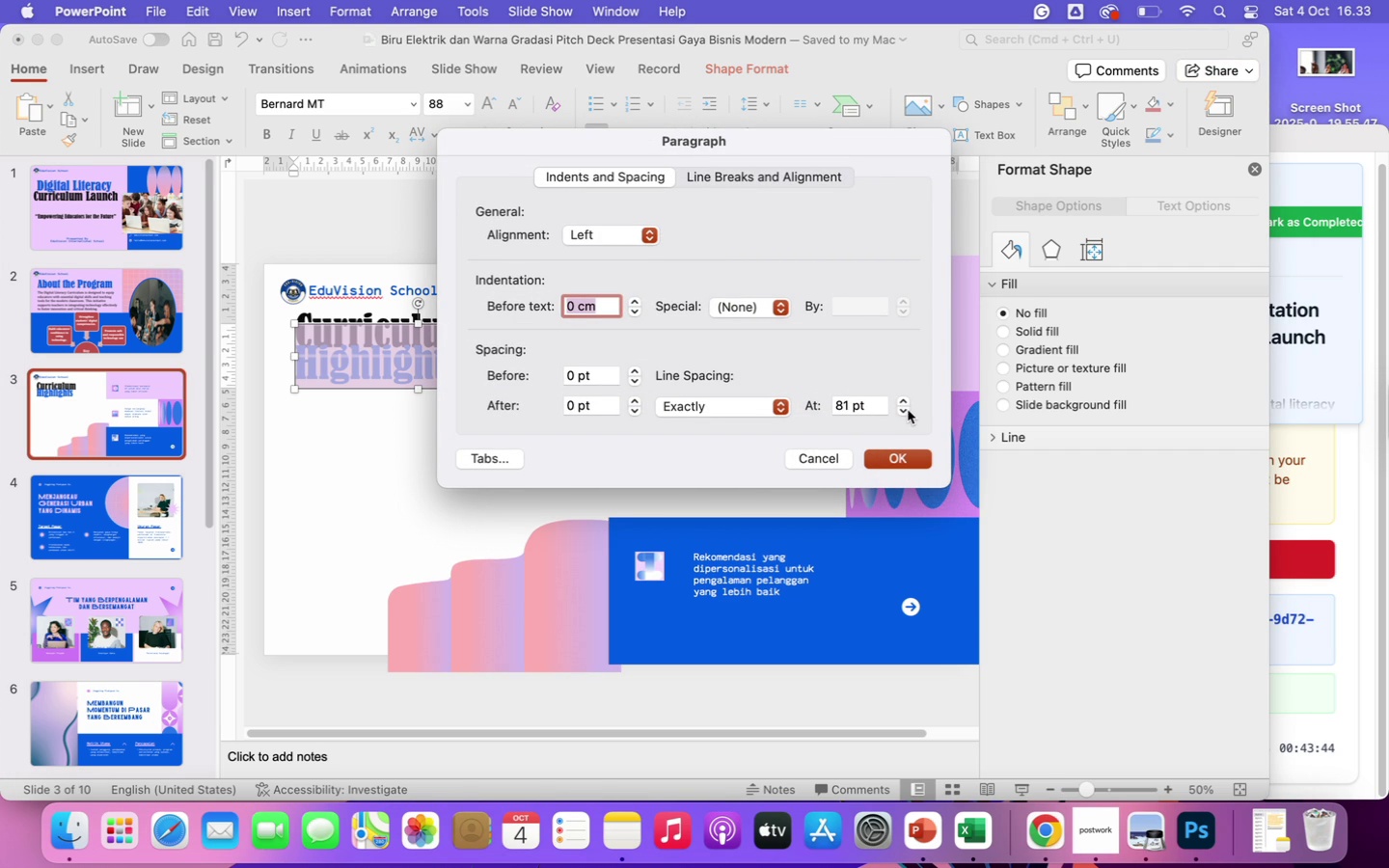 
left_click([908, 411])
 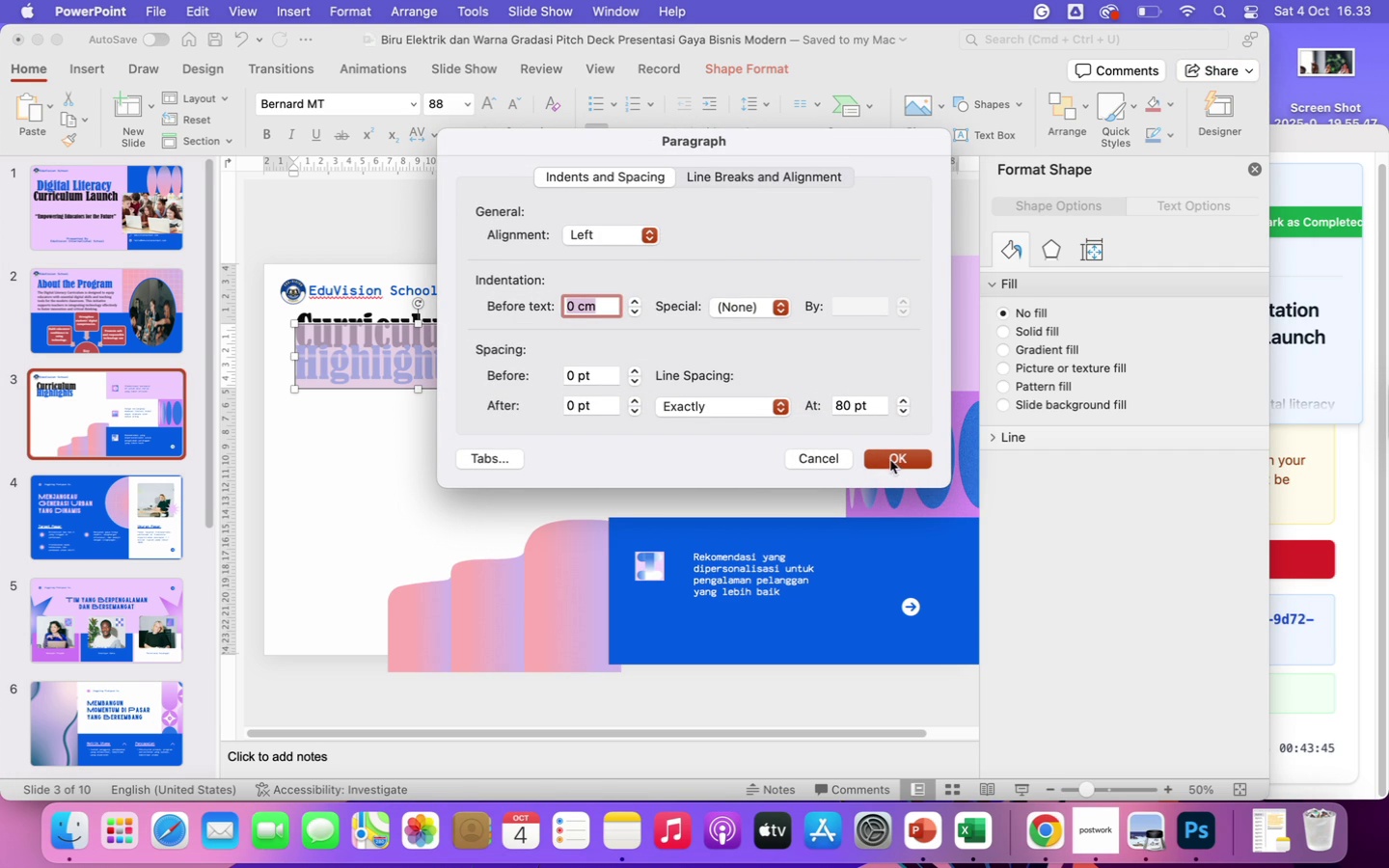 
left_click([891, 461])
 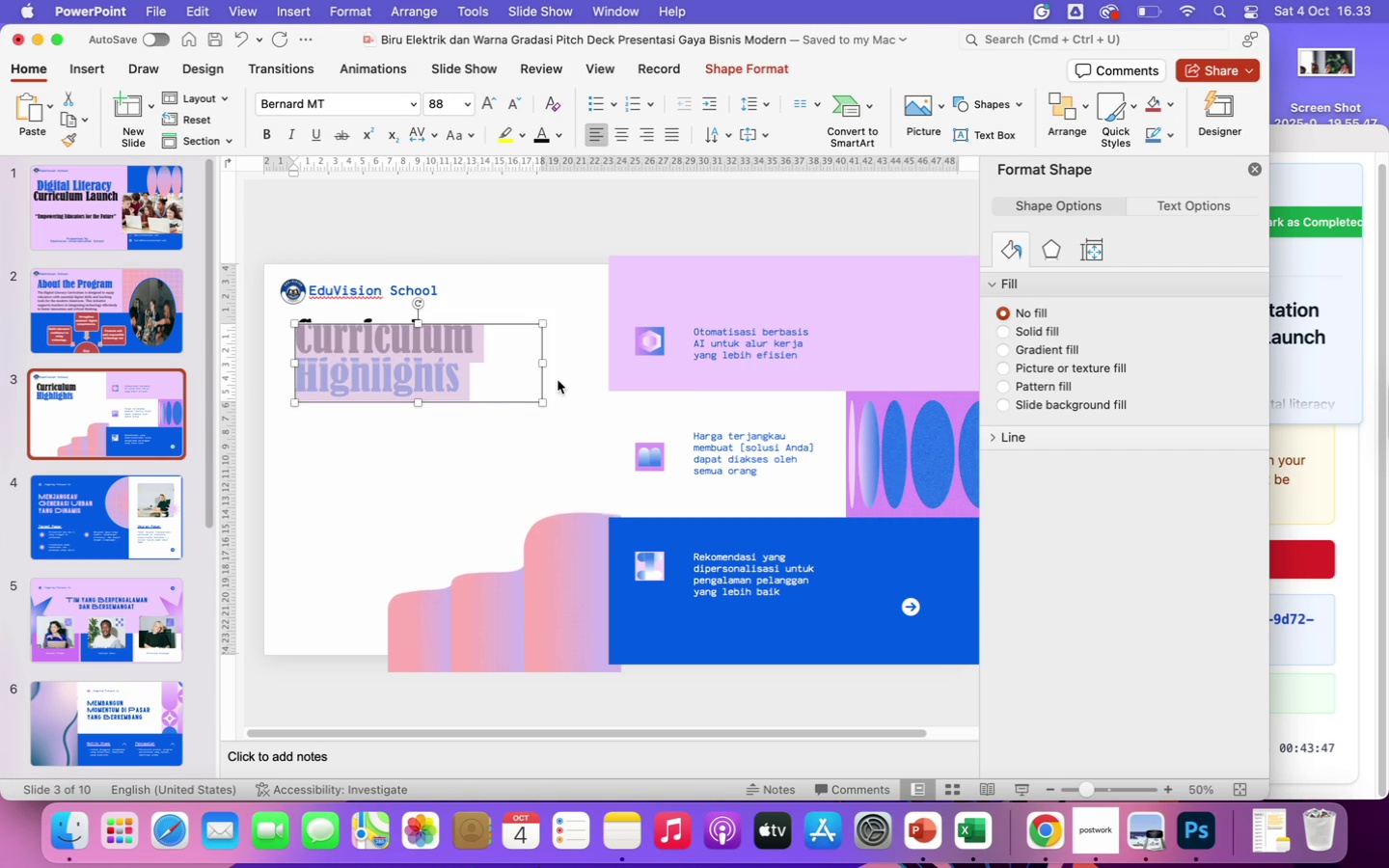 
left_click([564, 432])
 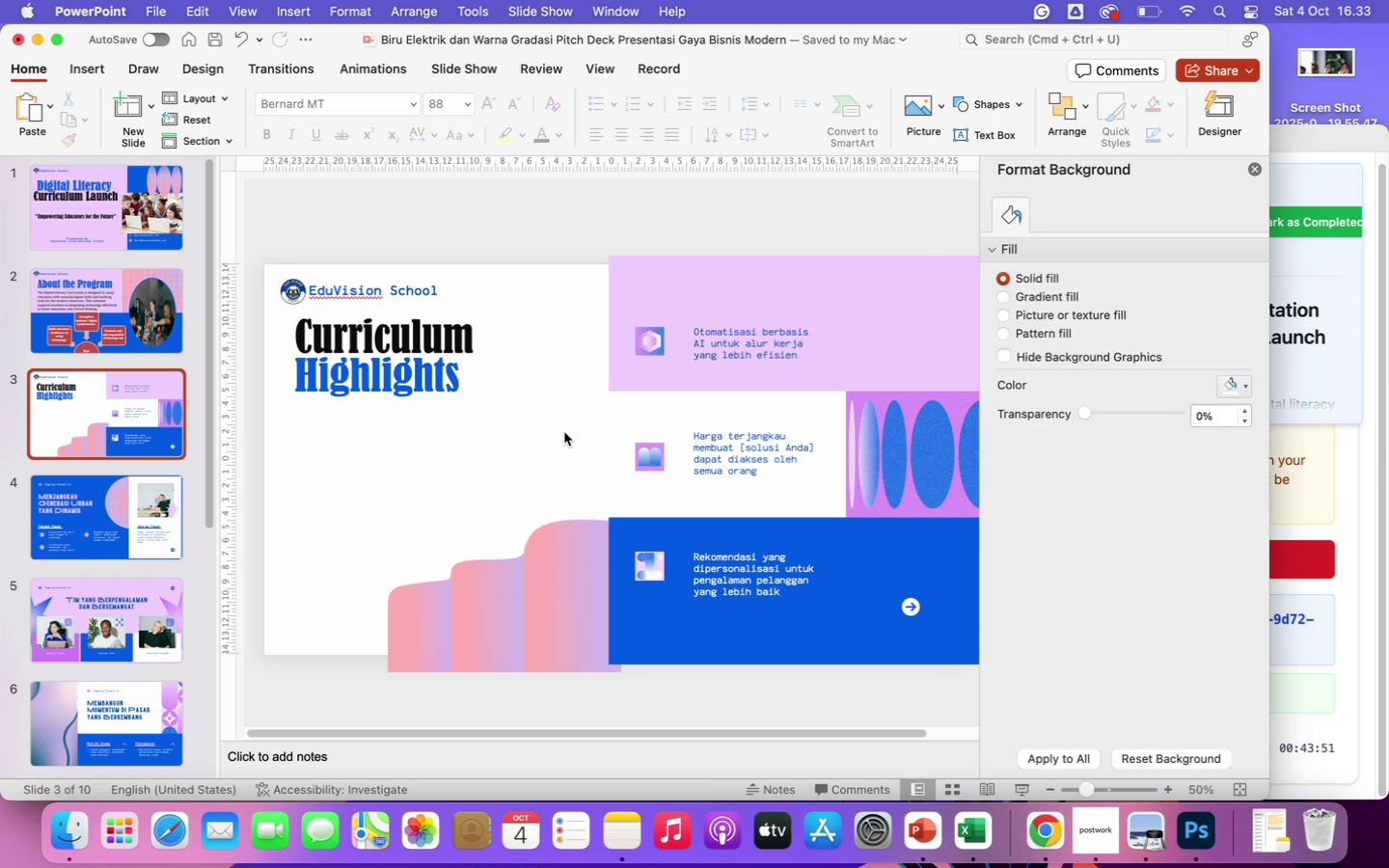 
wait(5.11)
 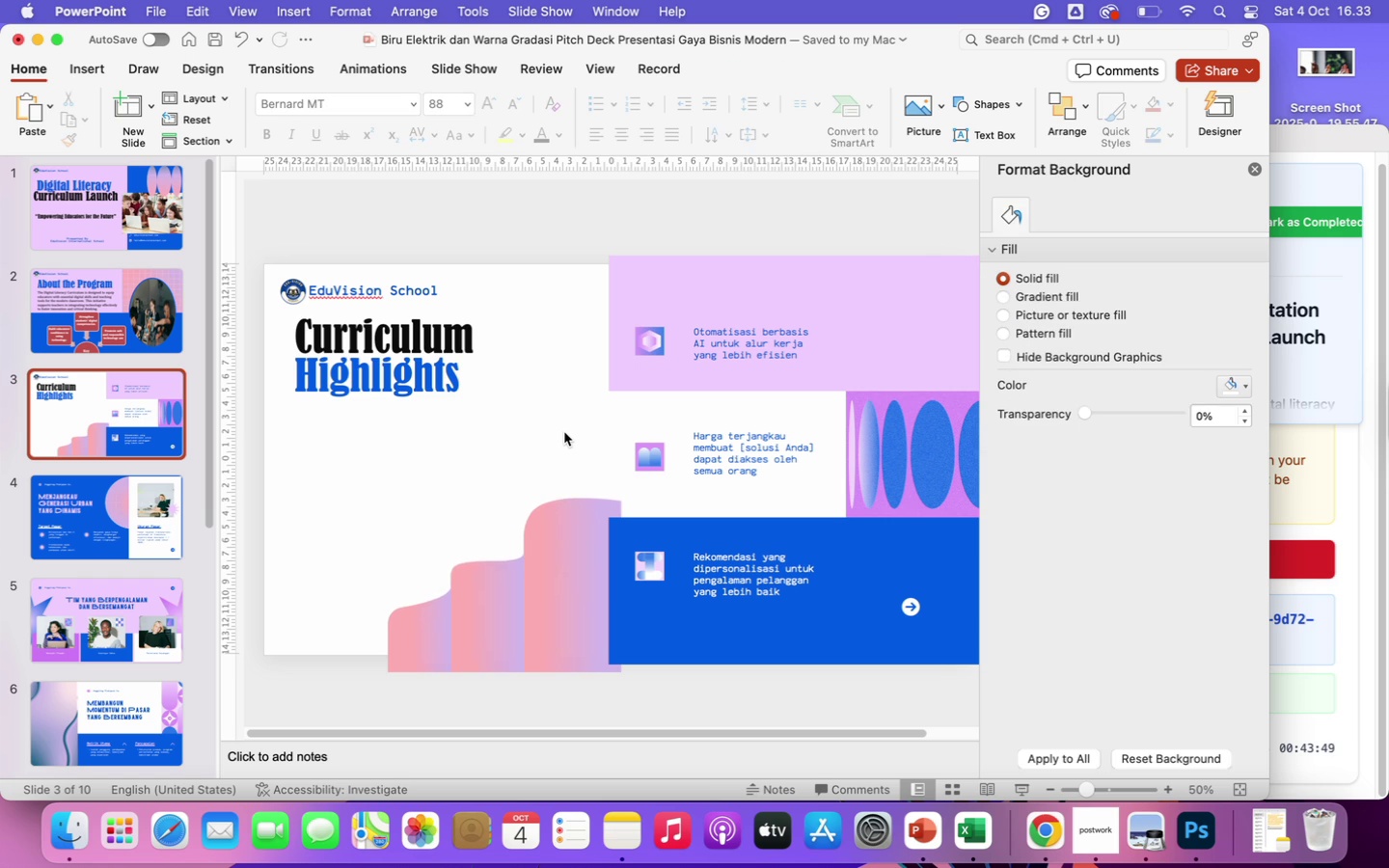 
left_click([450, 332])
 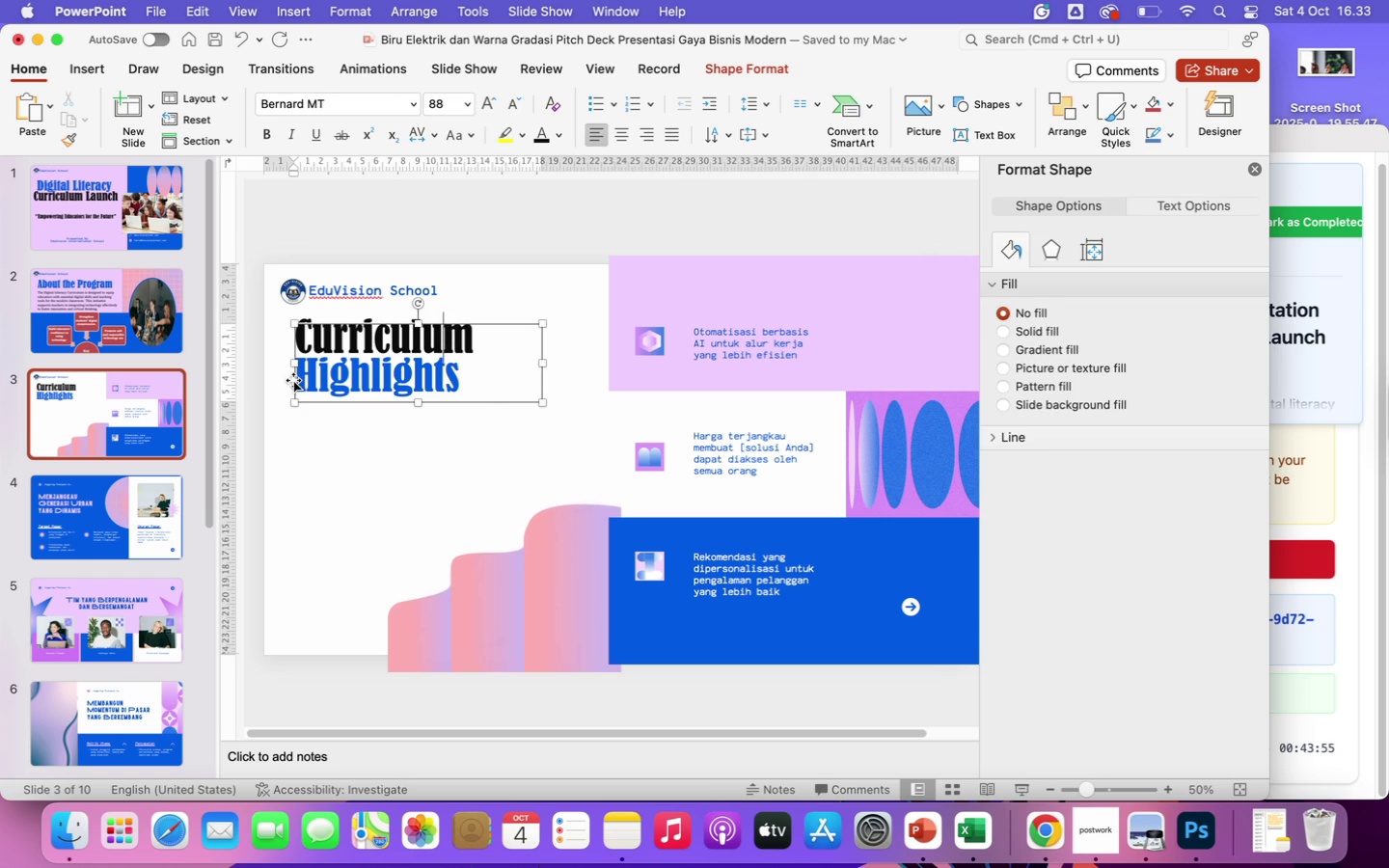 
left_click([298, 380])
 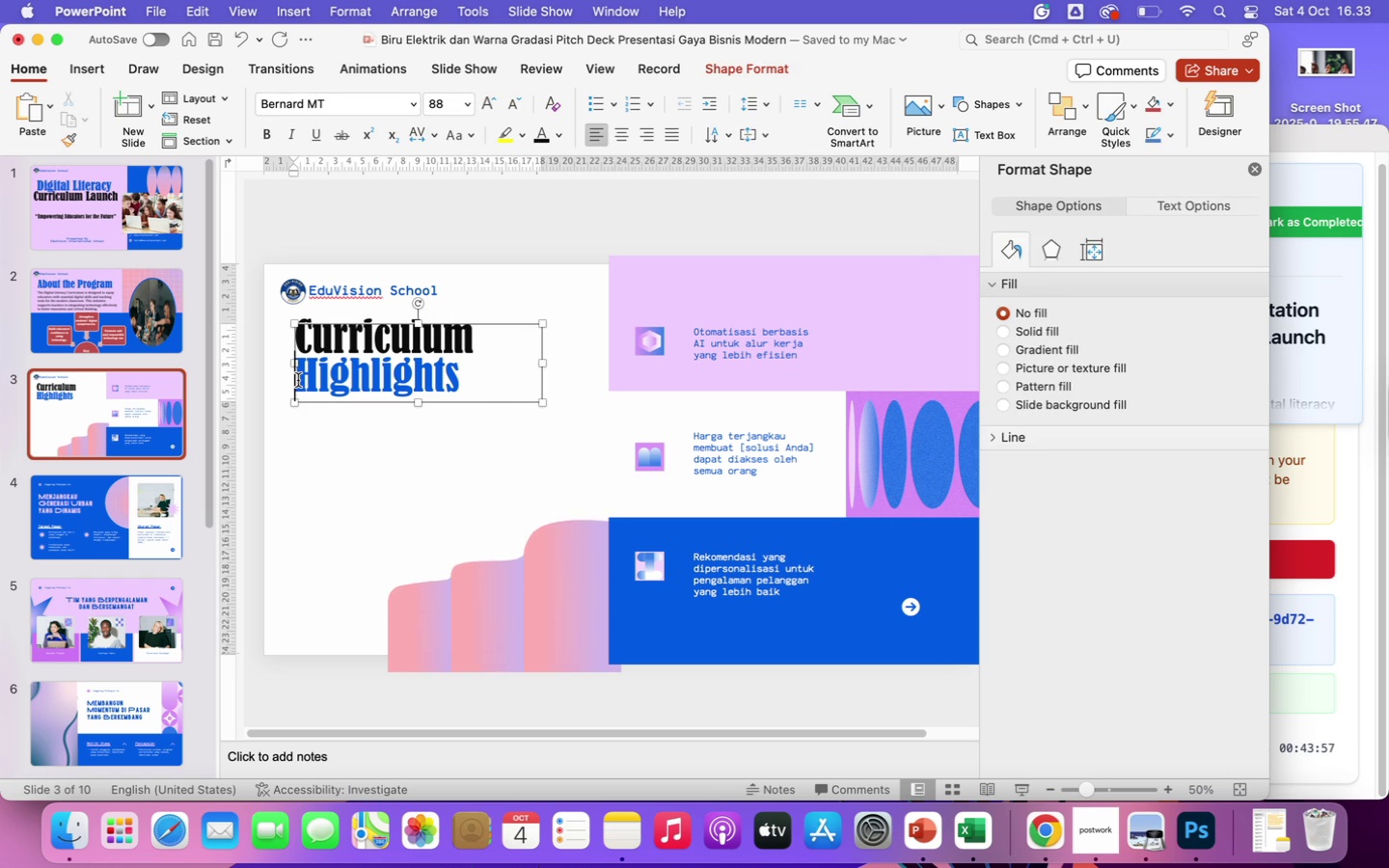 
key(Tab)
 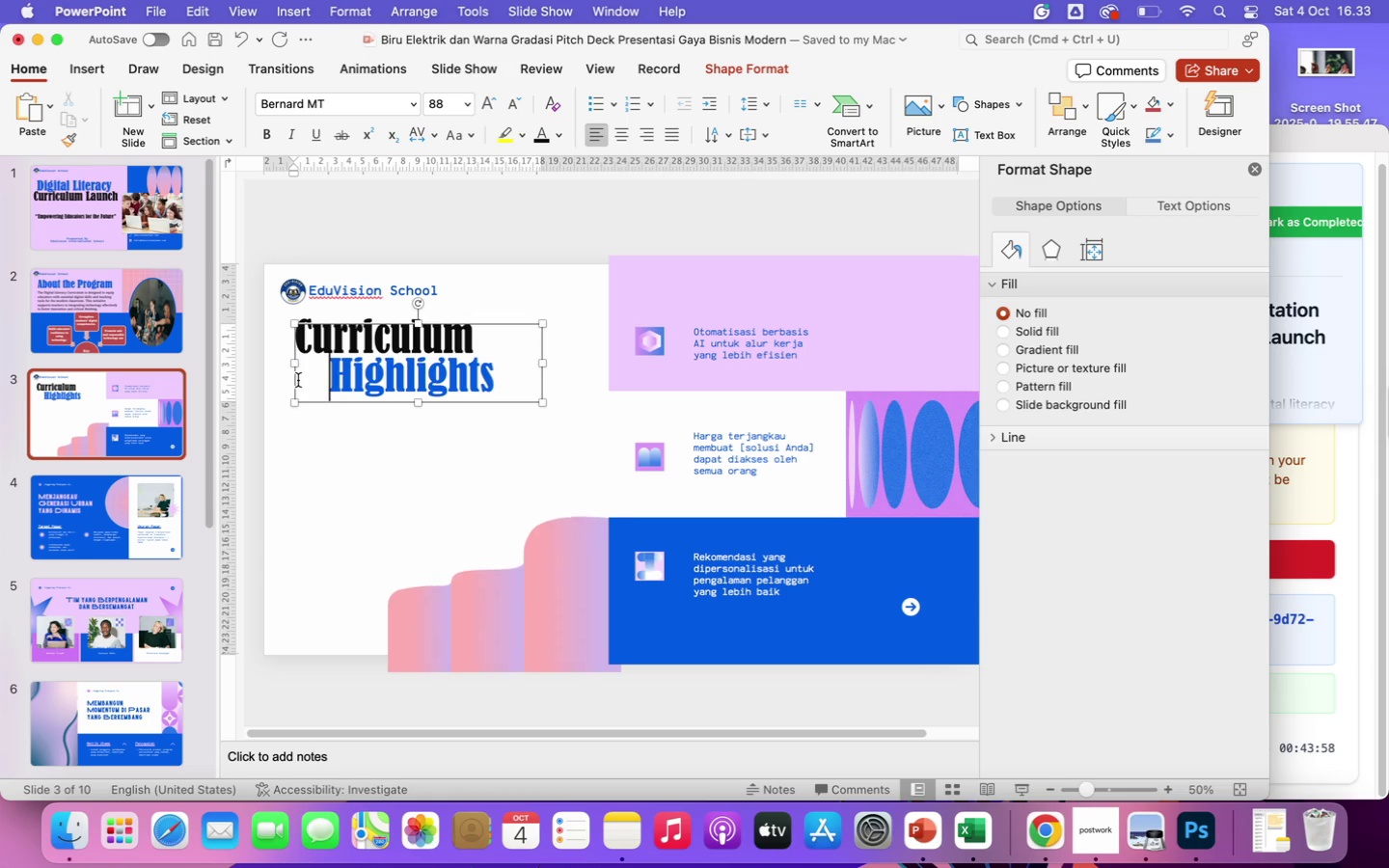 
key(Tab)
 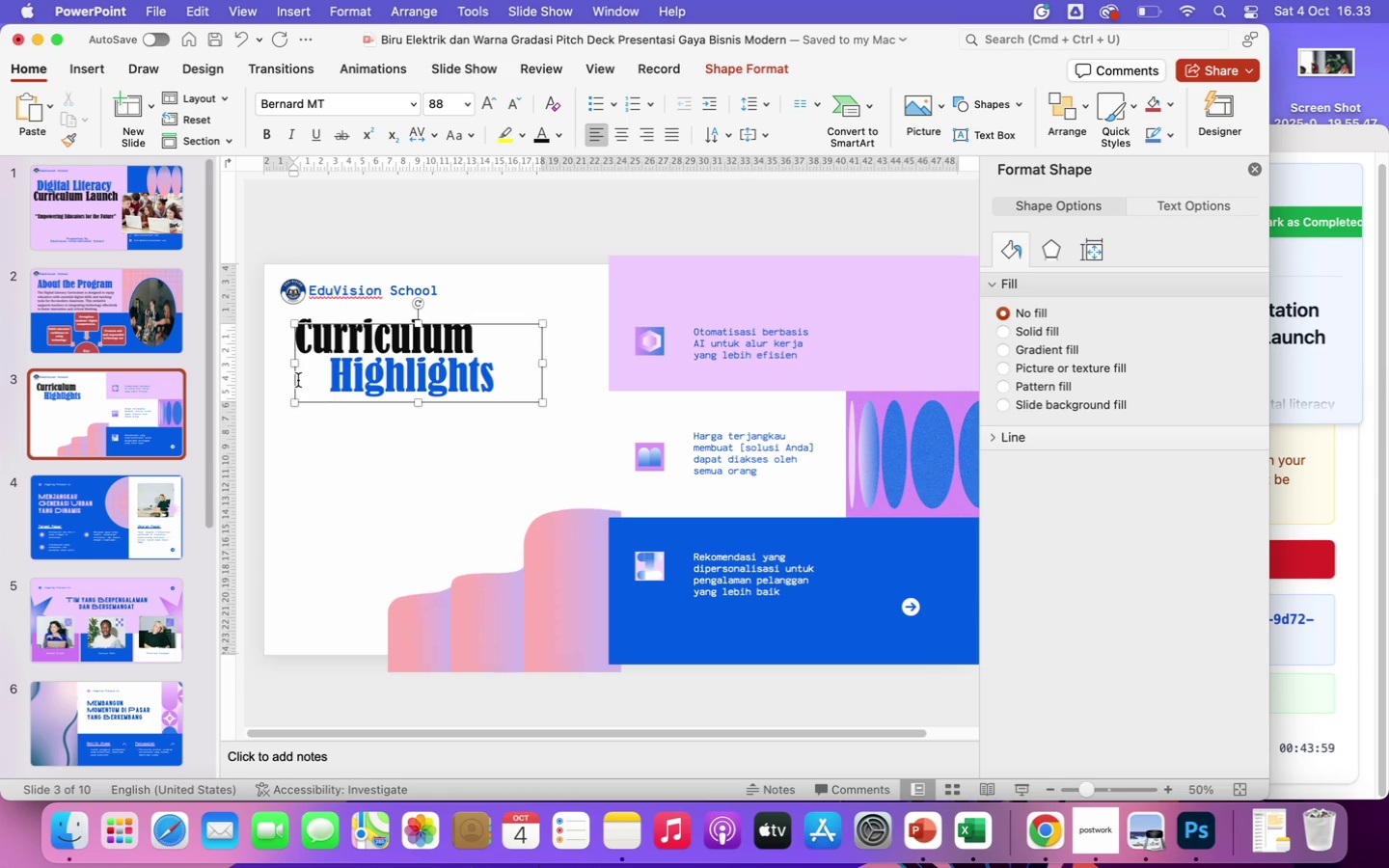 
key(Tab)
 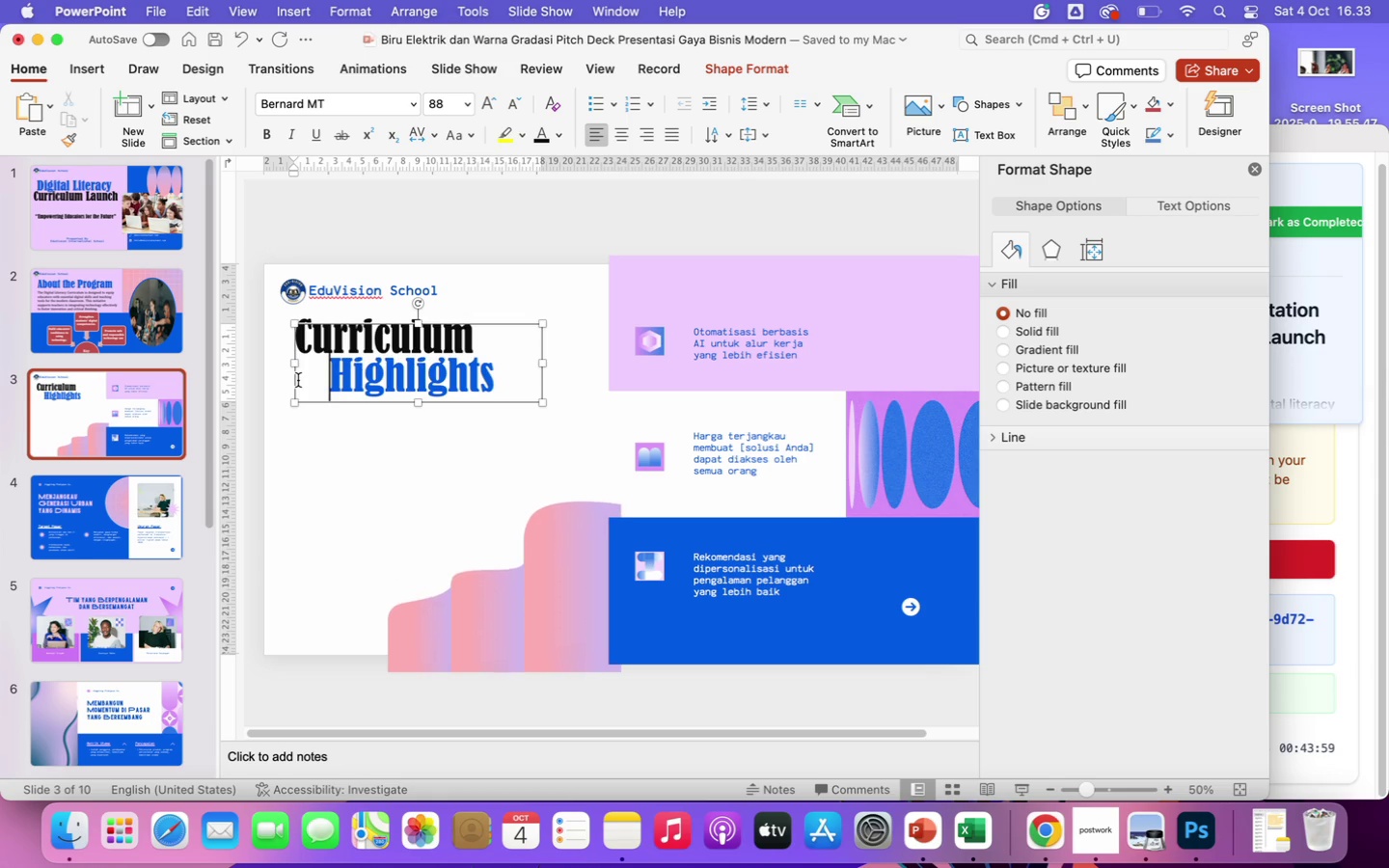 
key(Tab)
 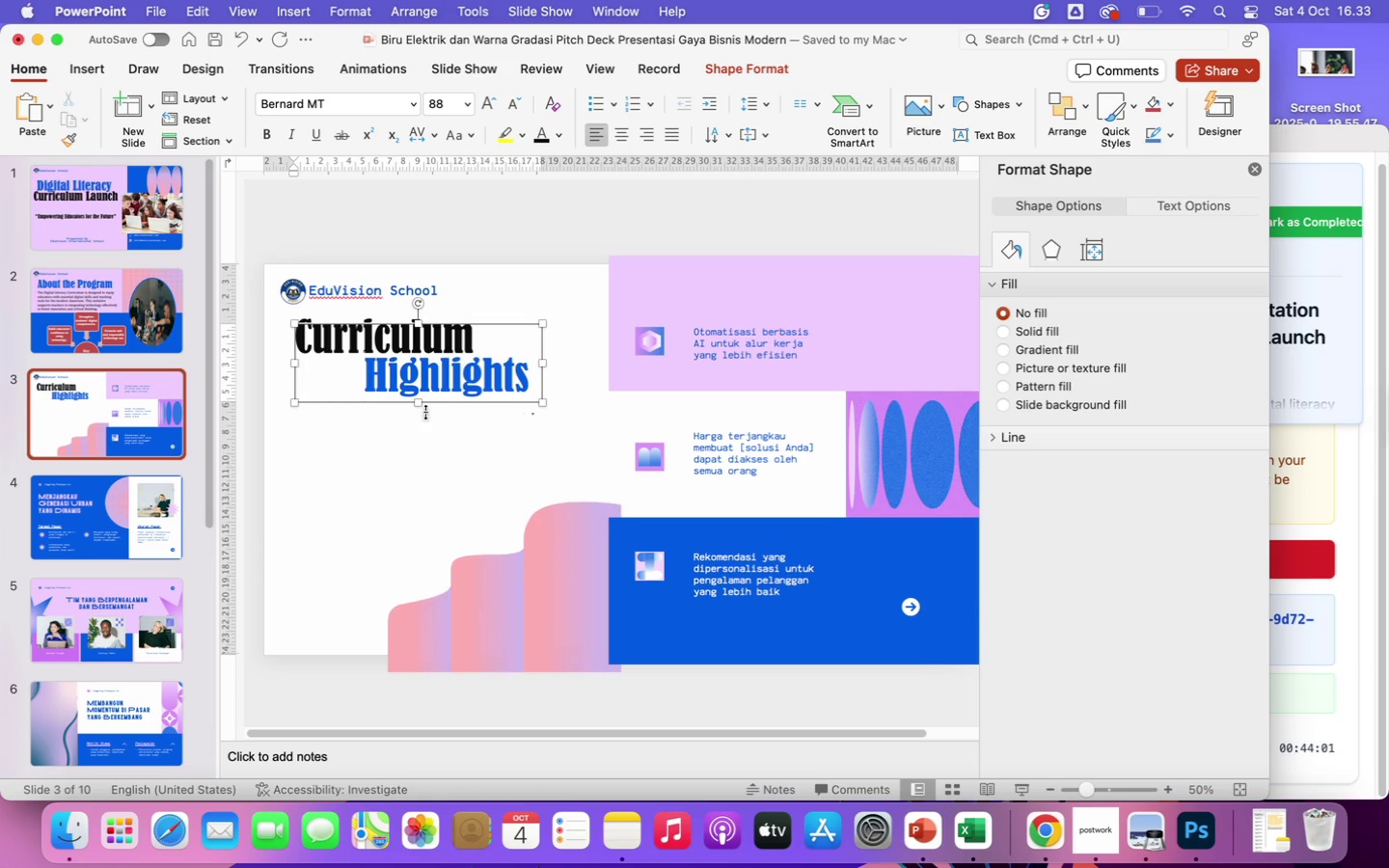 
left_click([459, 448])
 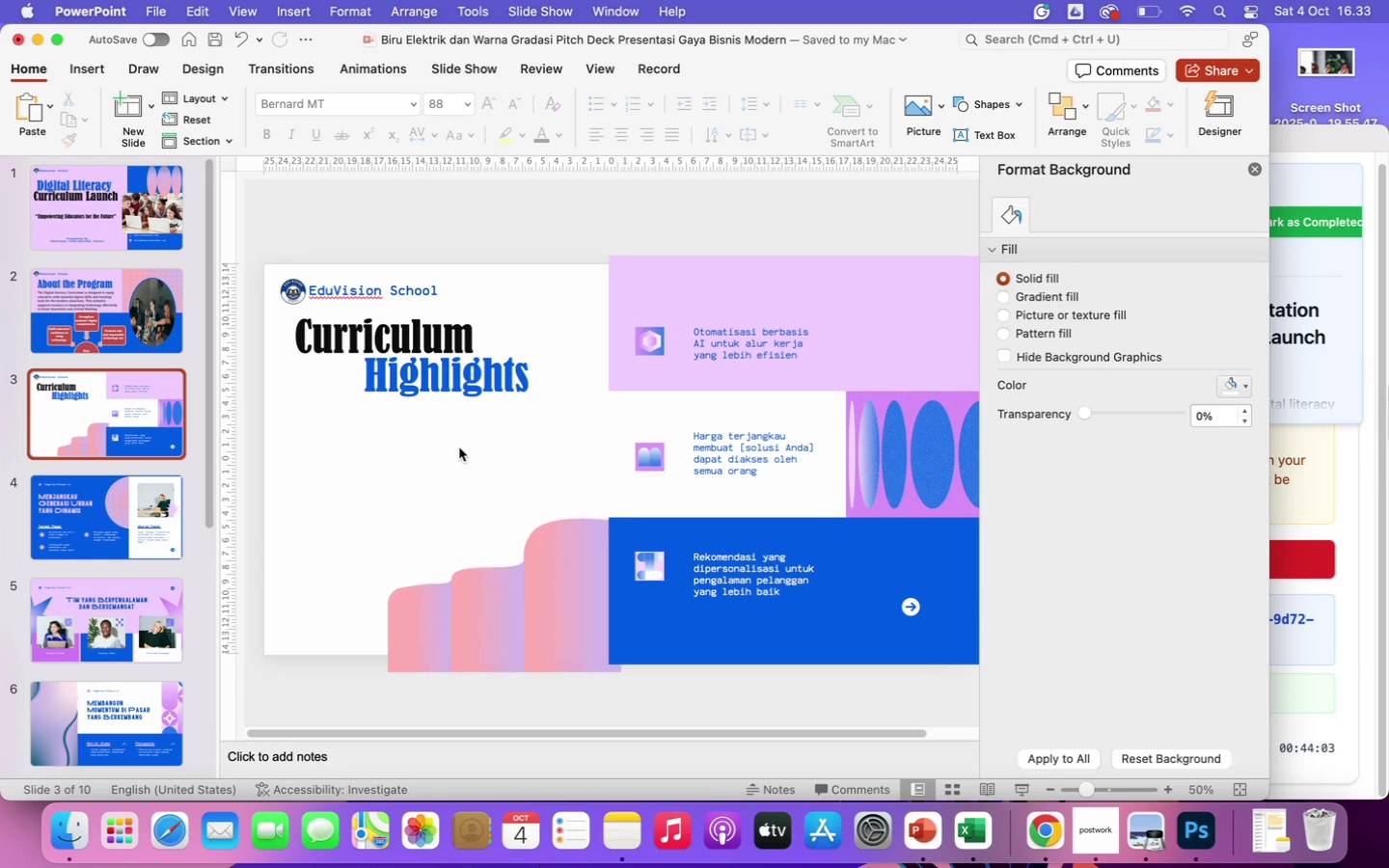 
left_click([916, 428])
 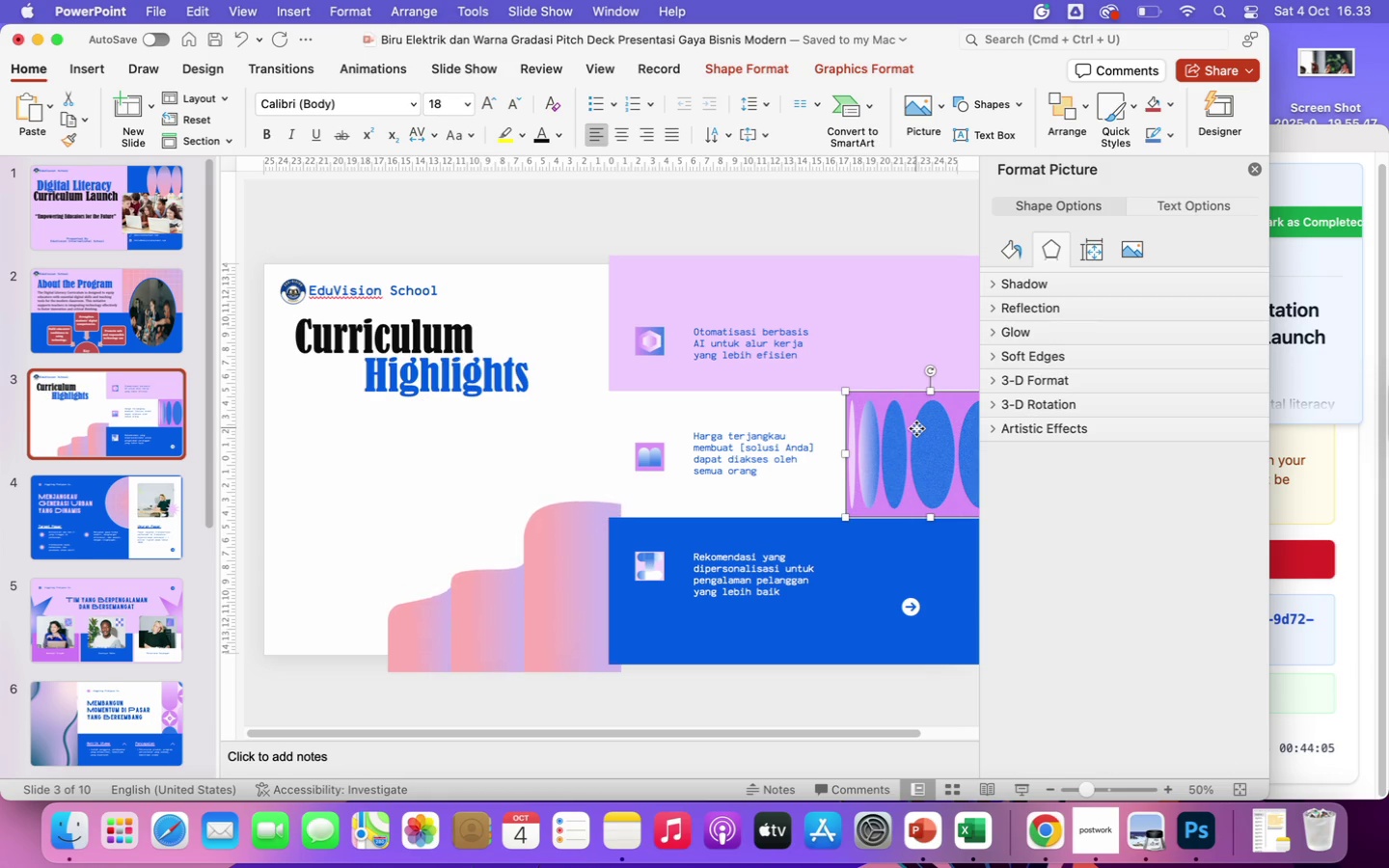 
key(Backspace)
 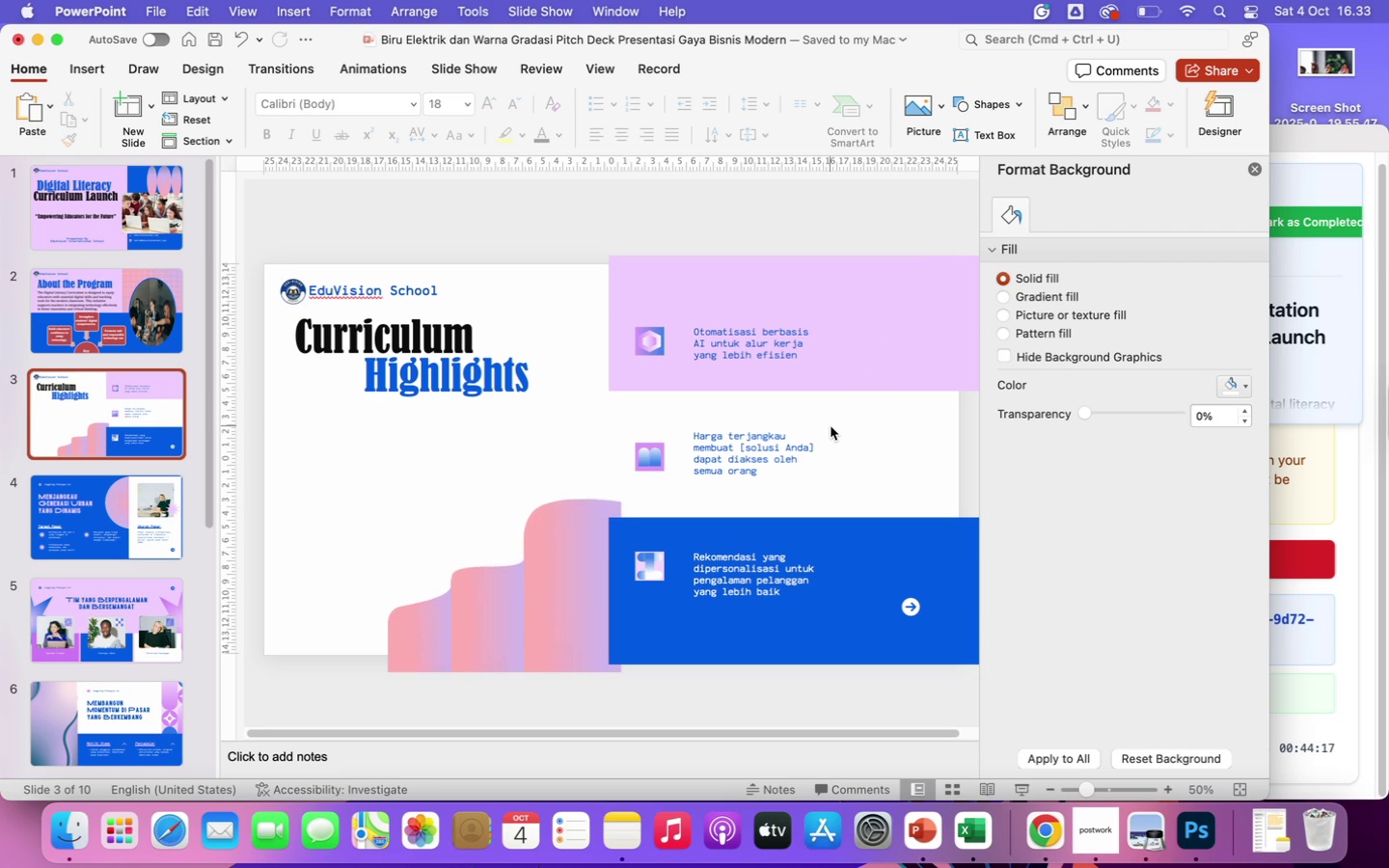 
wait(16.54)
 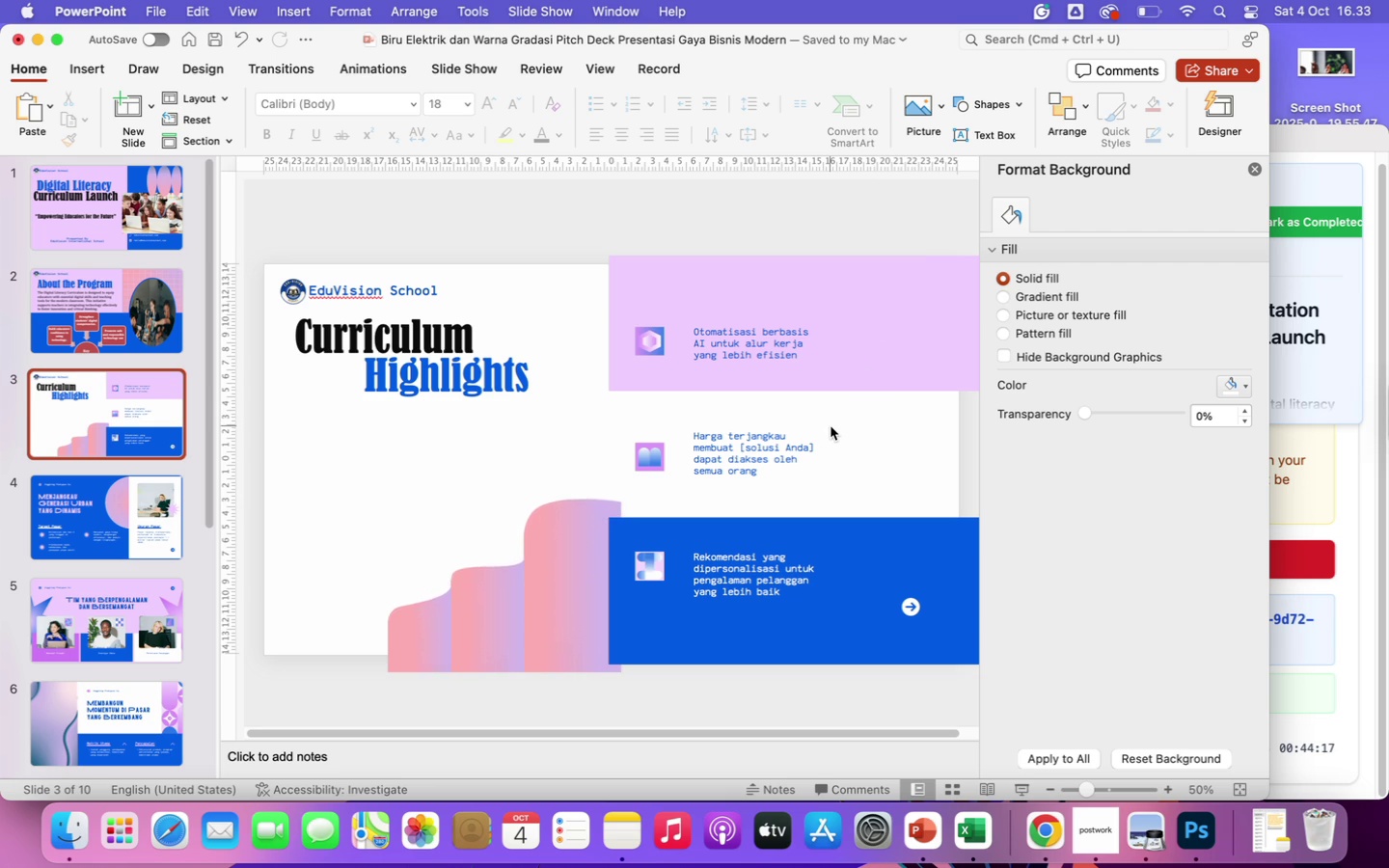 
left_click([89, 68])
 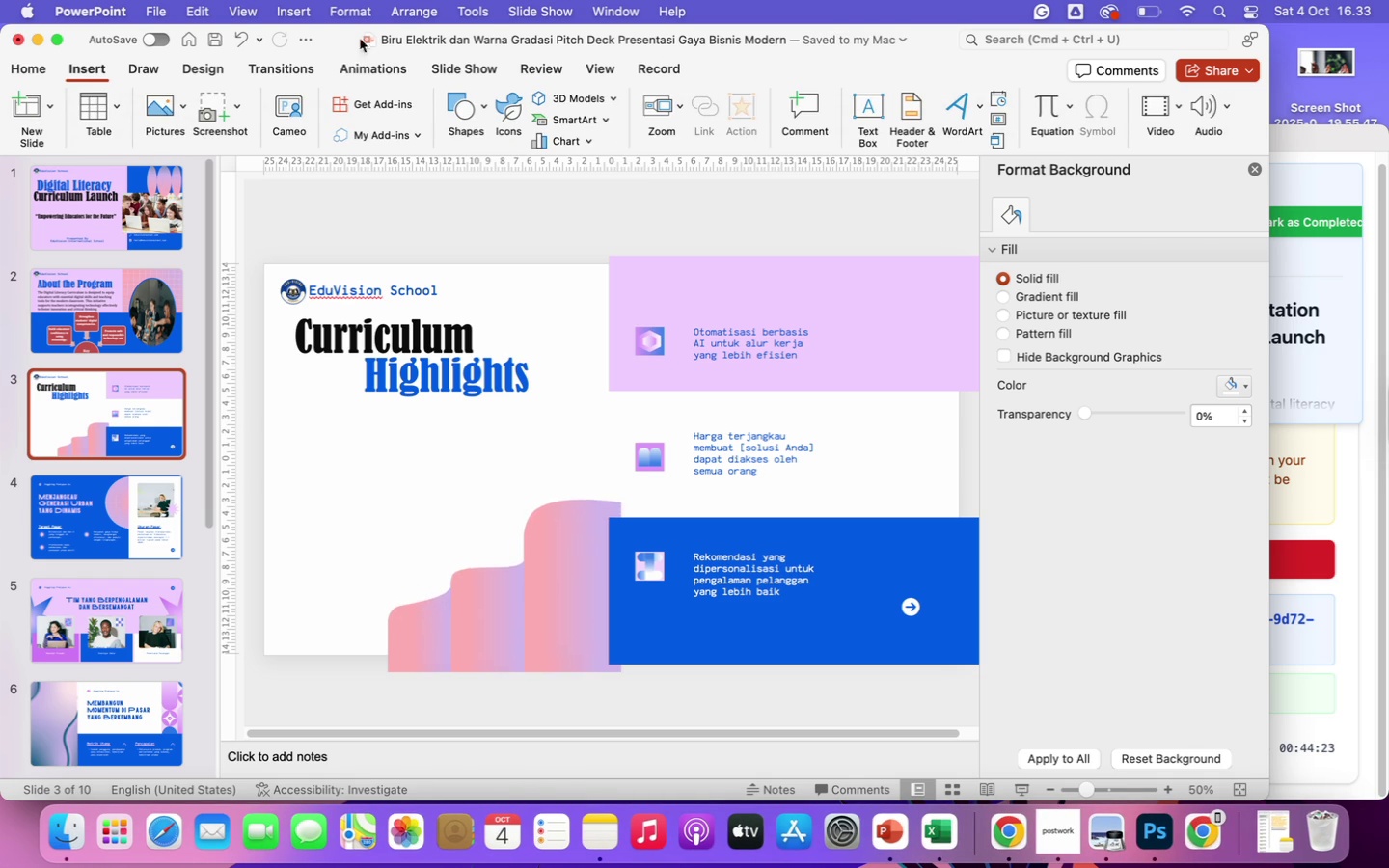 
mouse_move([518, 126])
 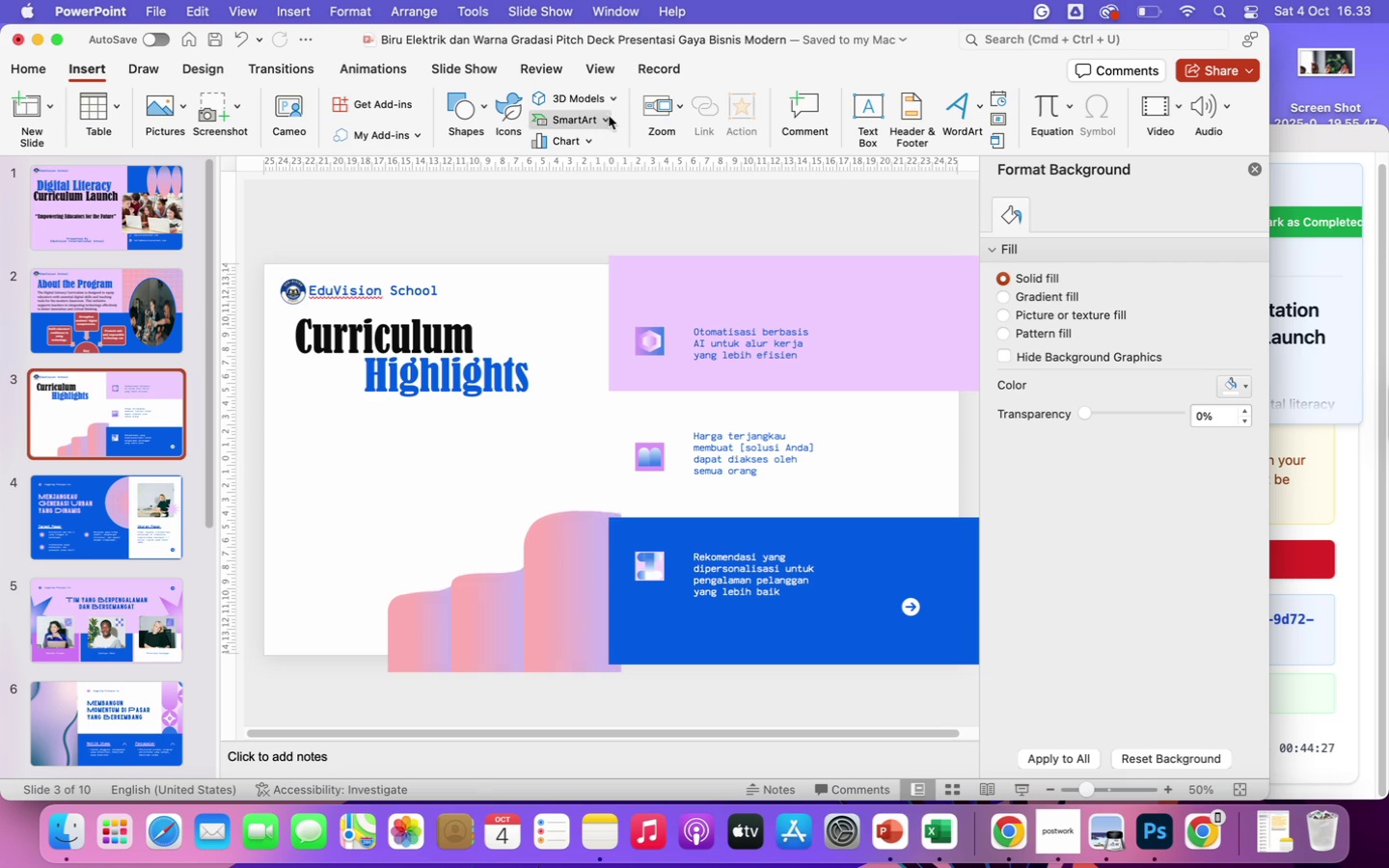 
left_click([607, 115])
 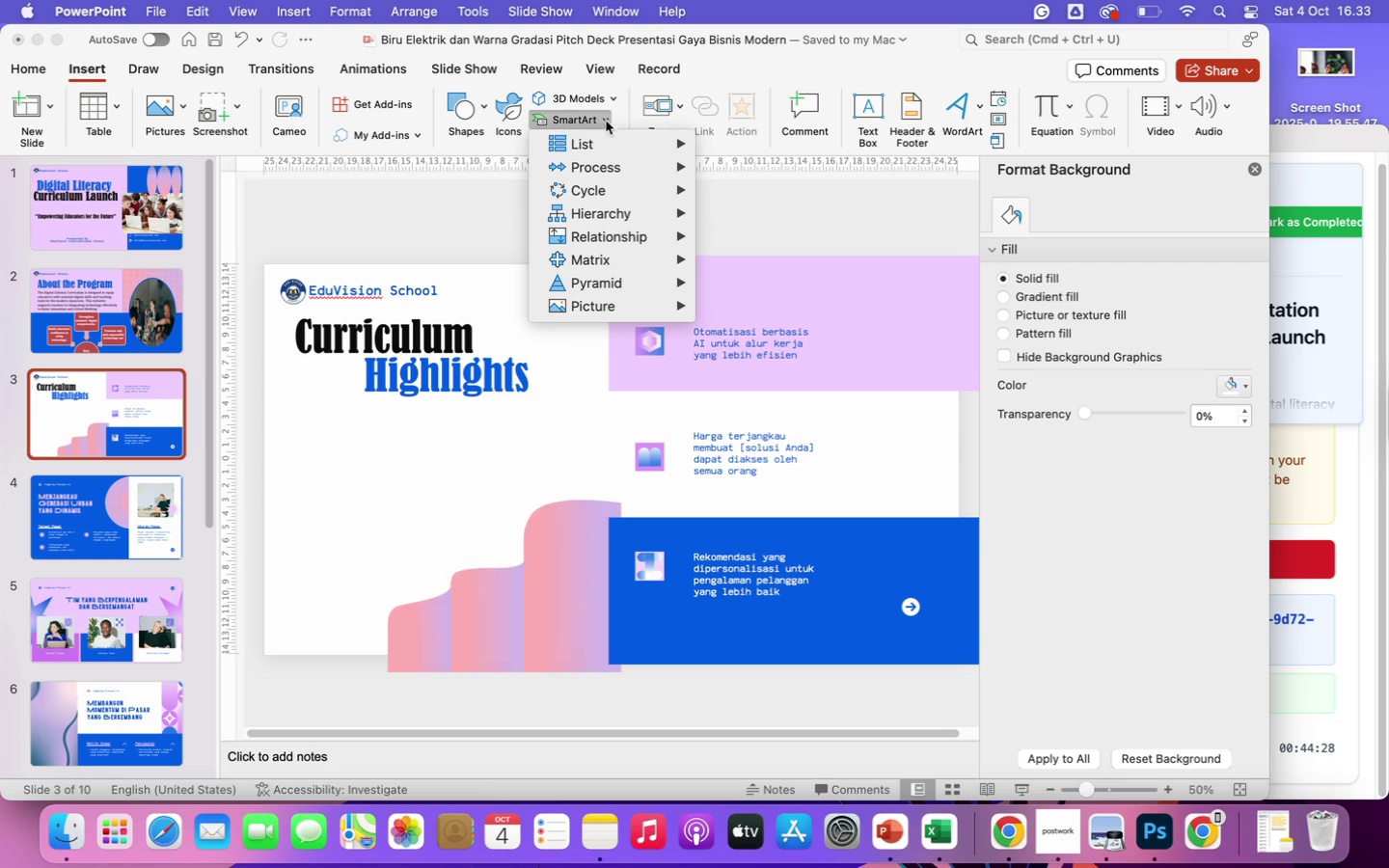 
mouse_move([629, 153])
 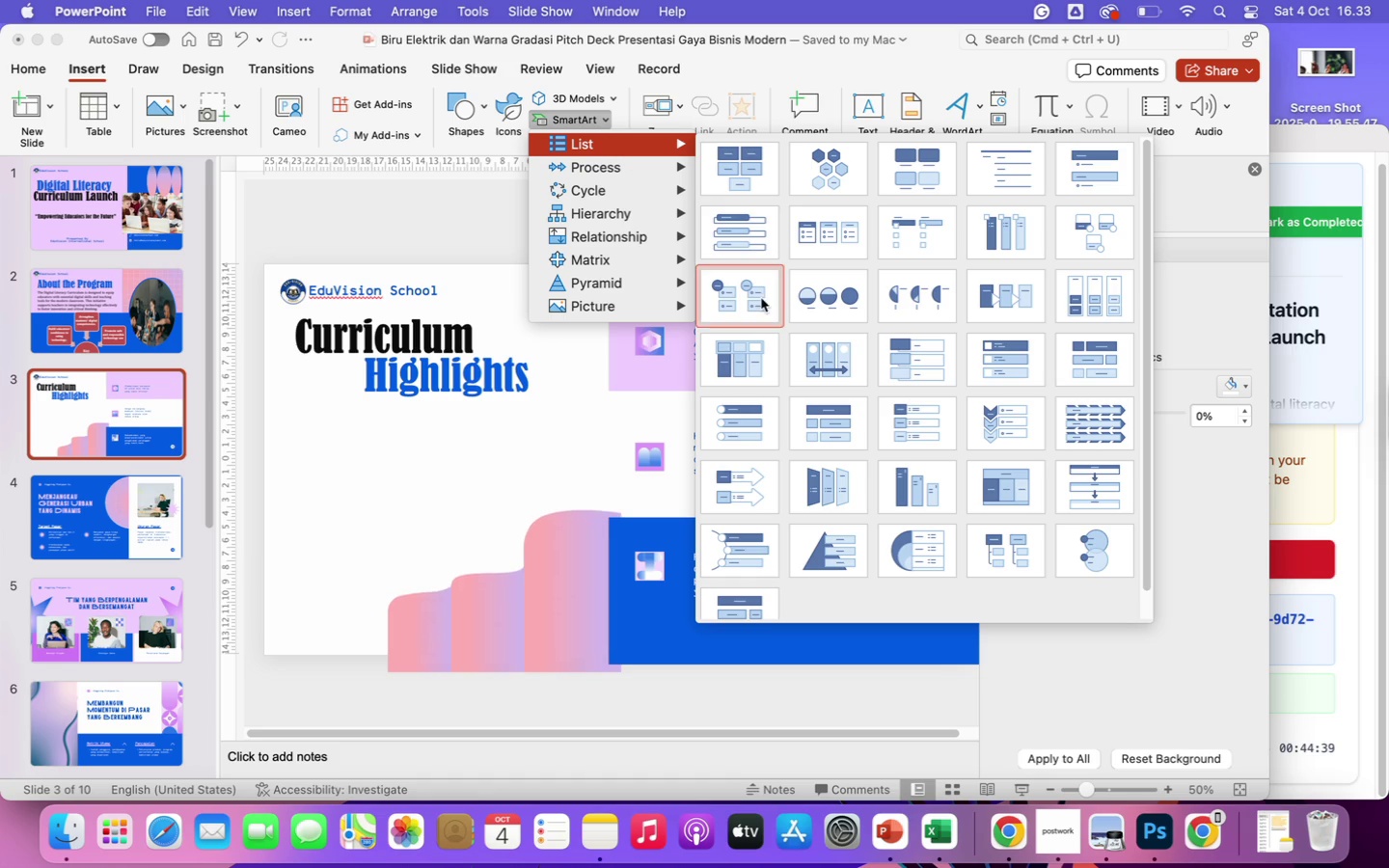 
mouse_move([751, 402])
 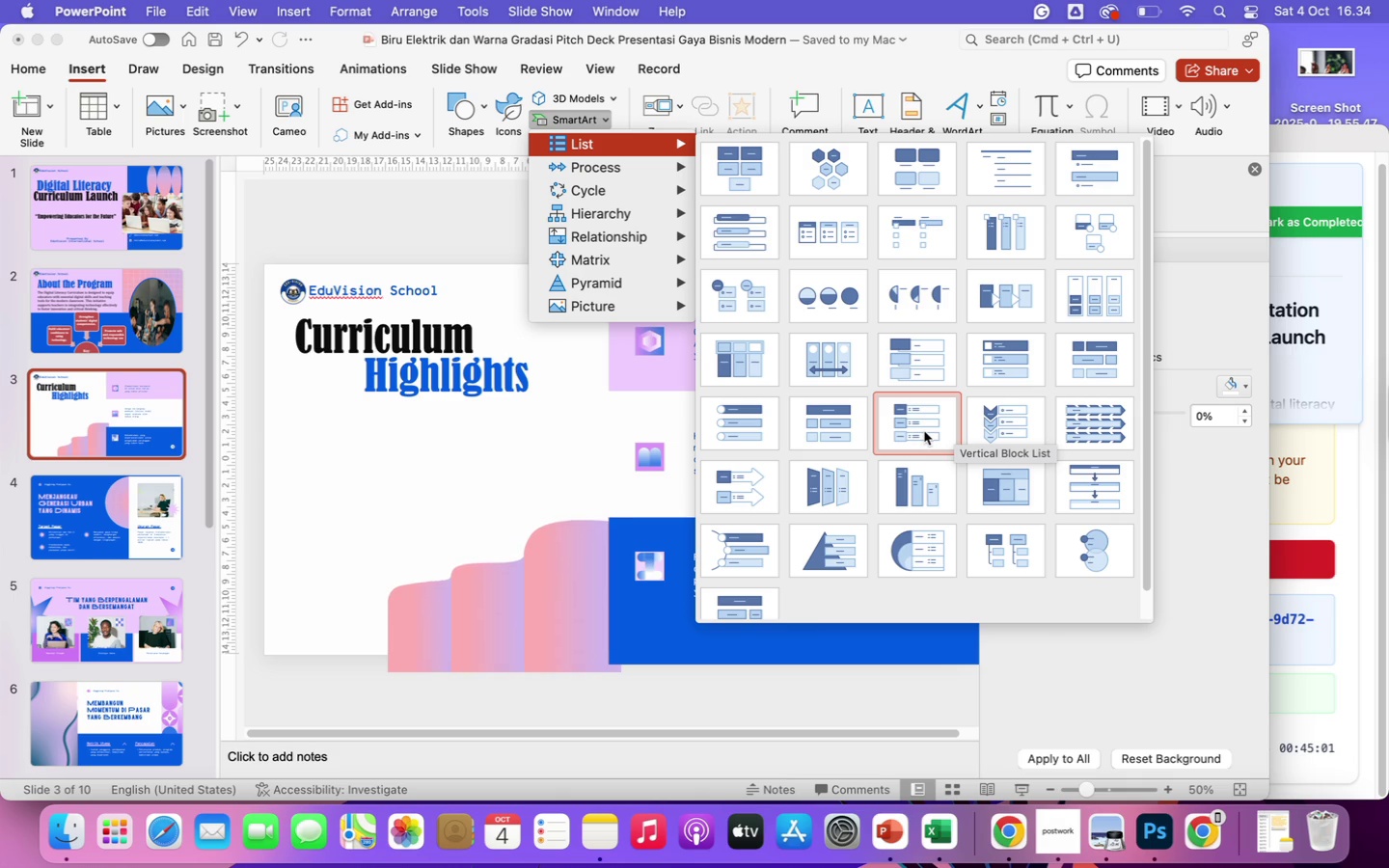 
wait(21.47)
 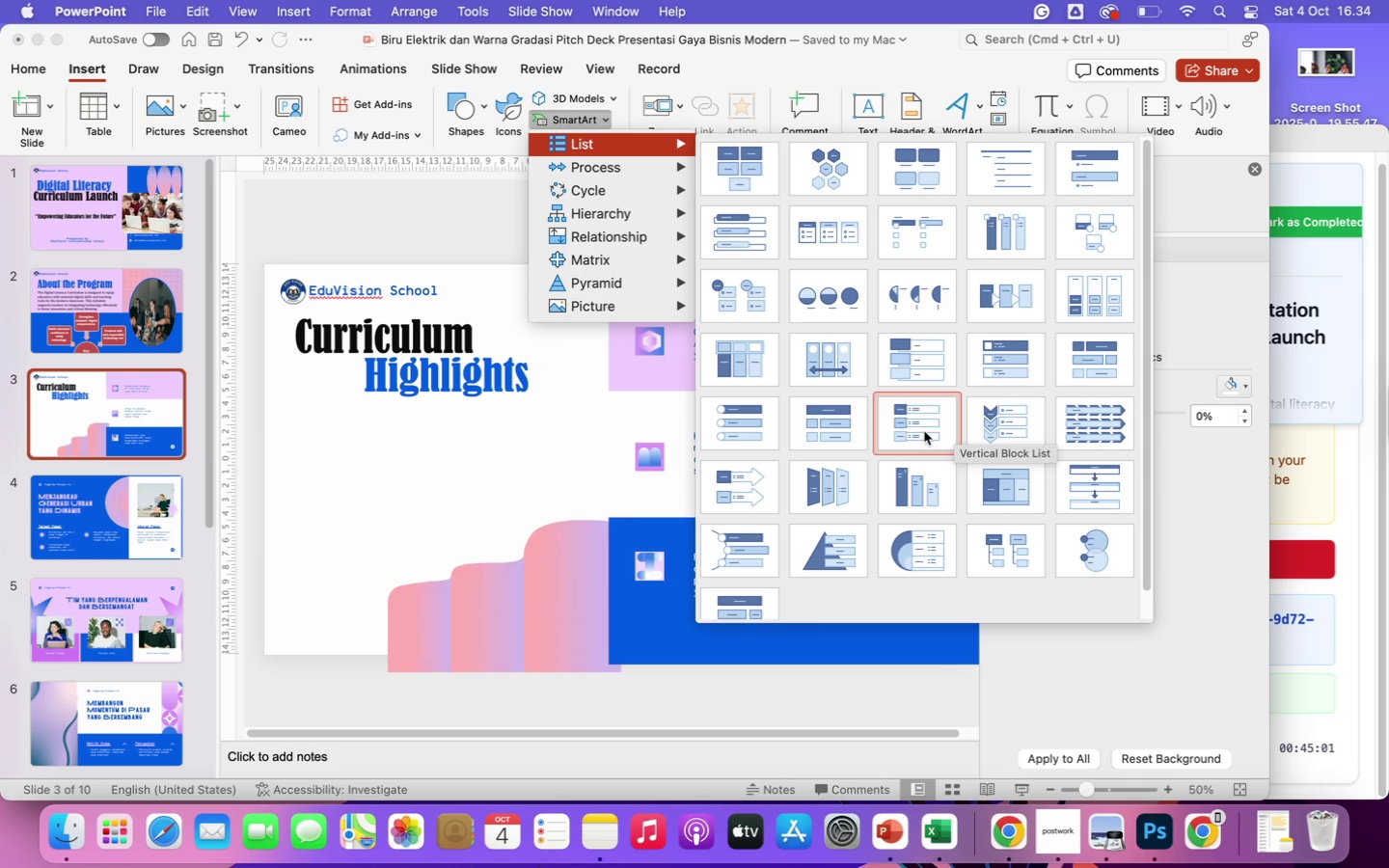 
scroll: coordinate [988, 451], scroll_direction: down, amount: 21.0
 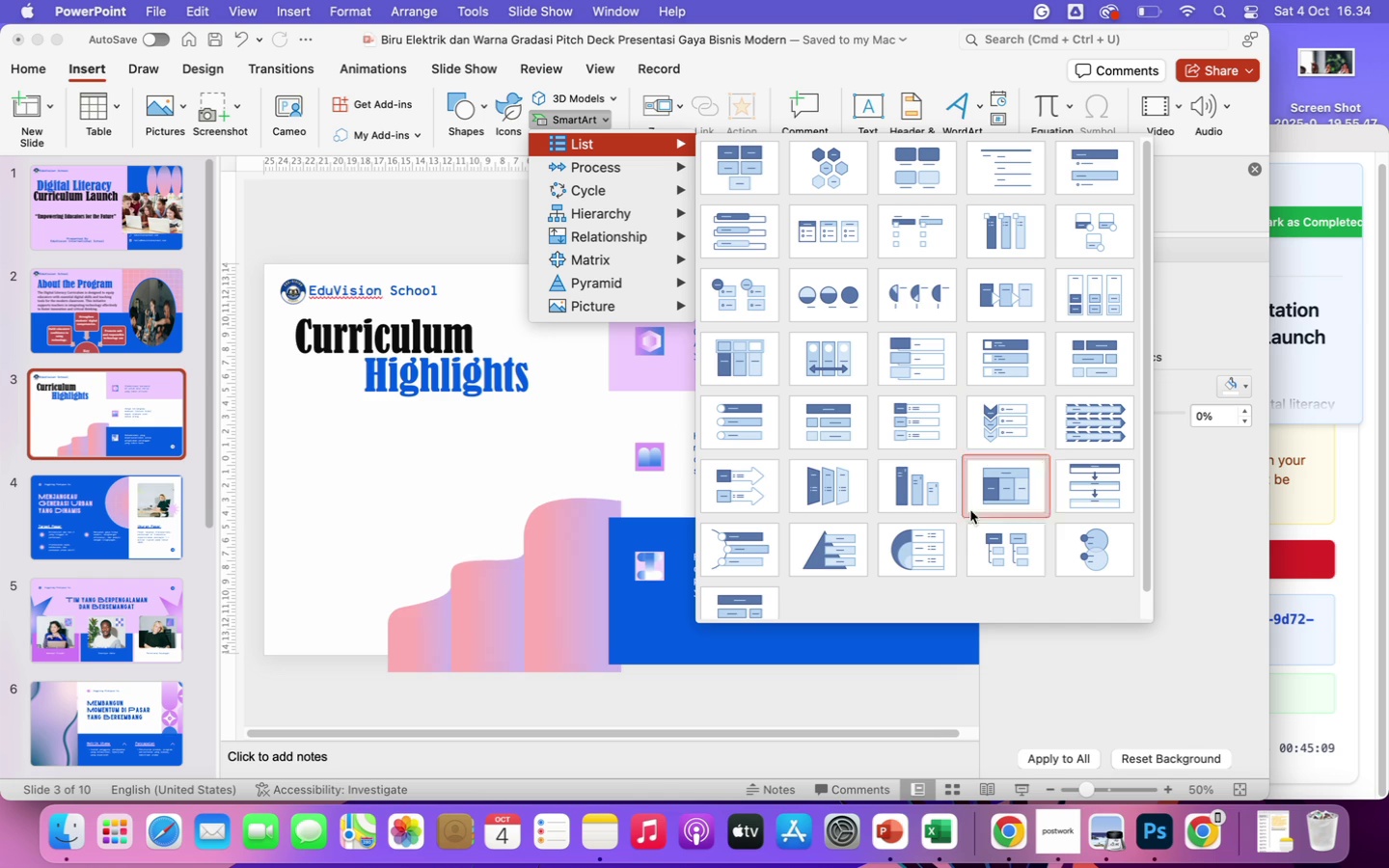 
left_click([727, 553])